 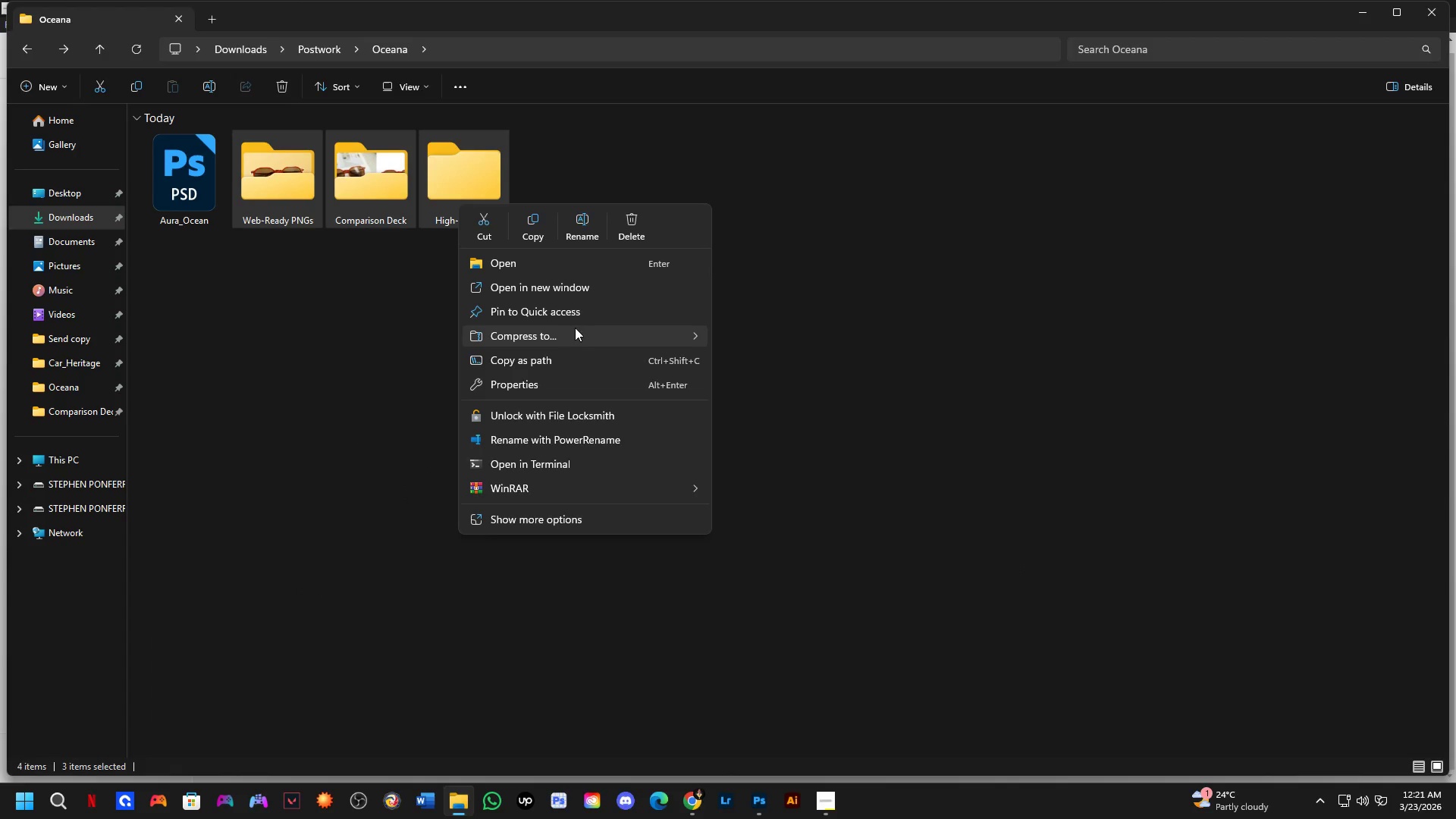 
key(Control+V)
 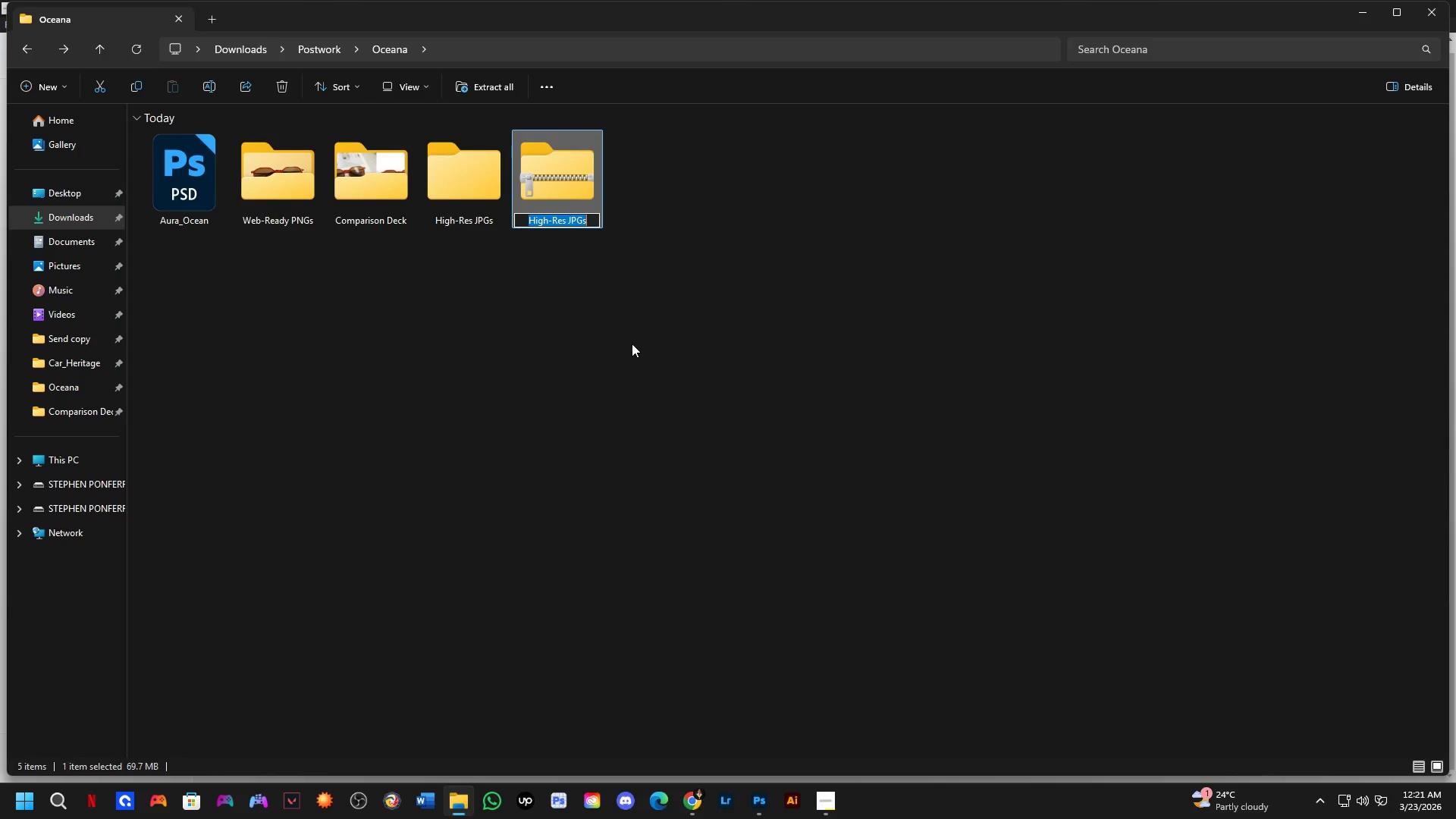 
key(Control+ControlLeft)
 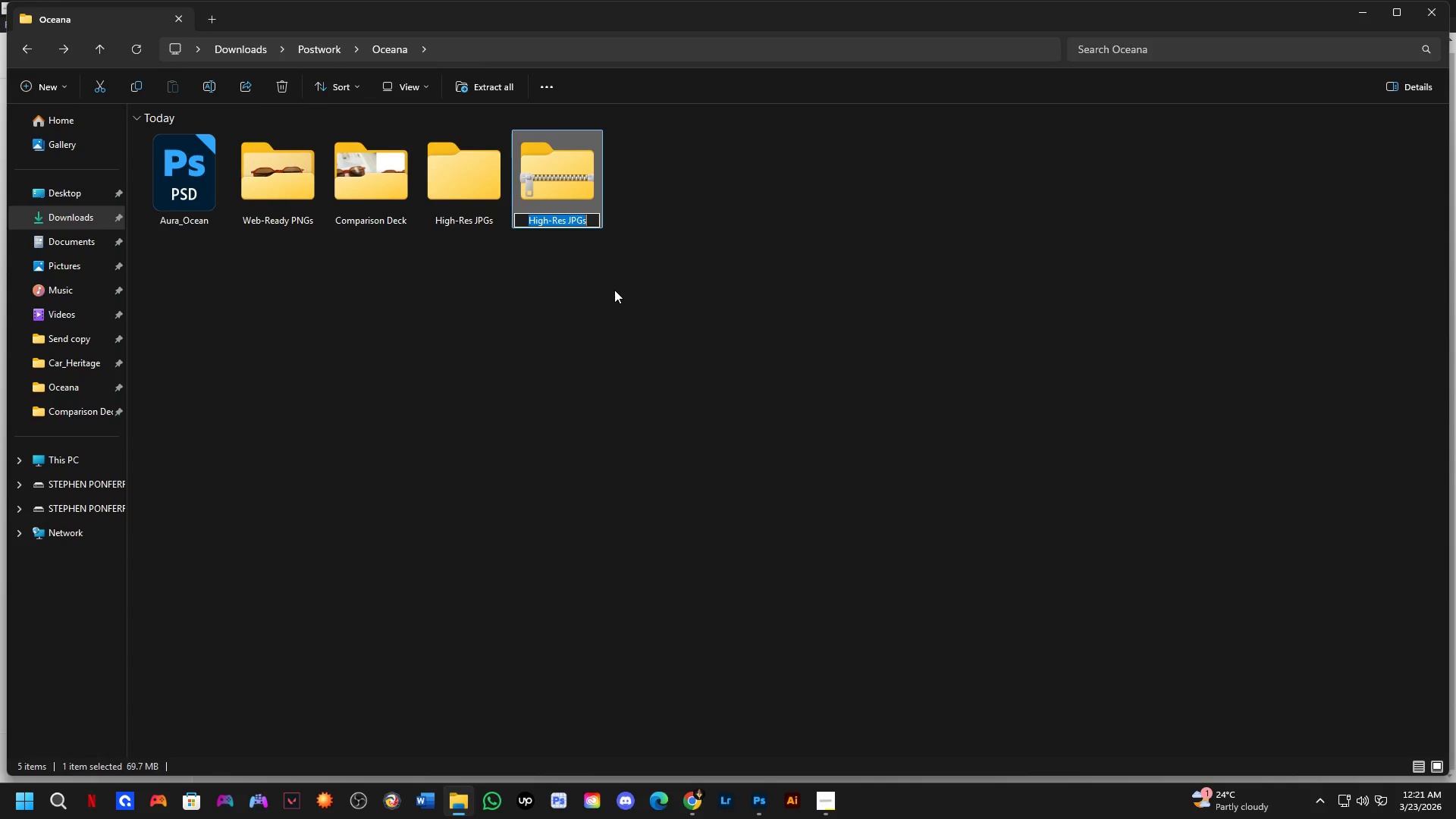 
key(Control+V)
 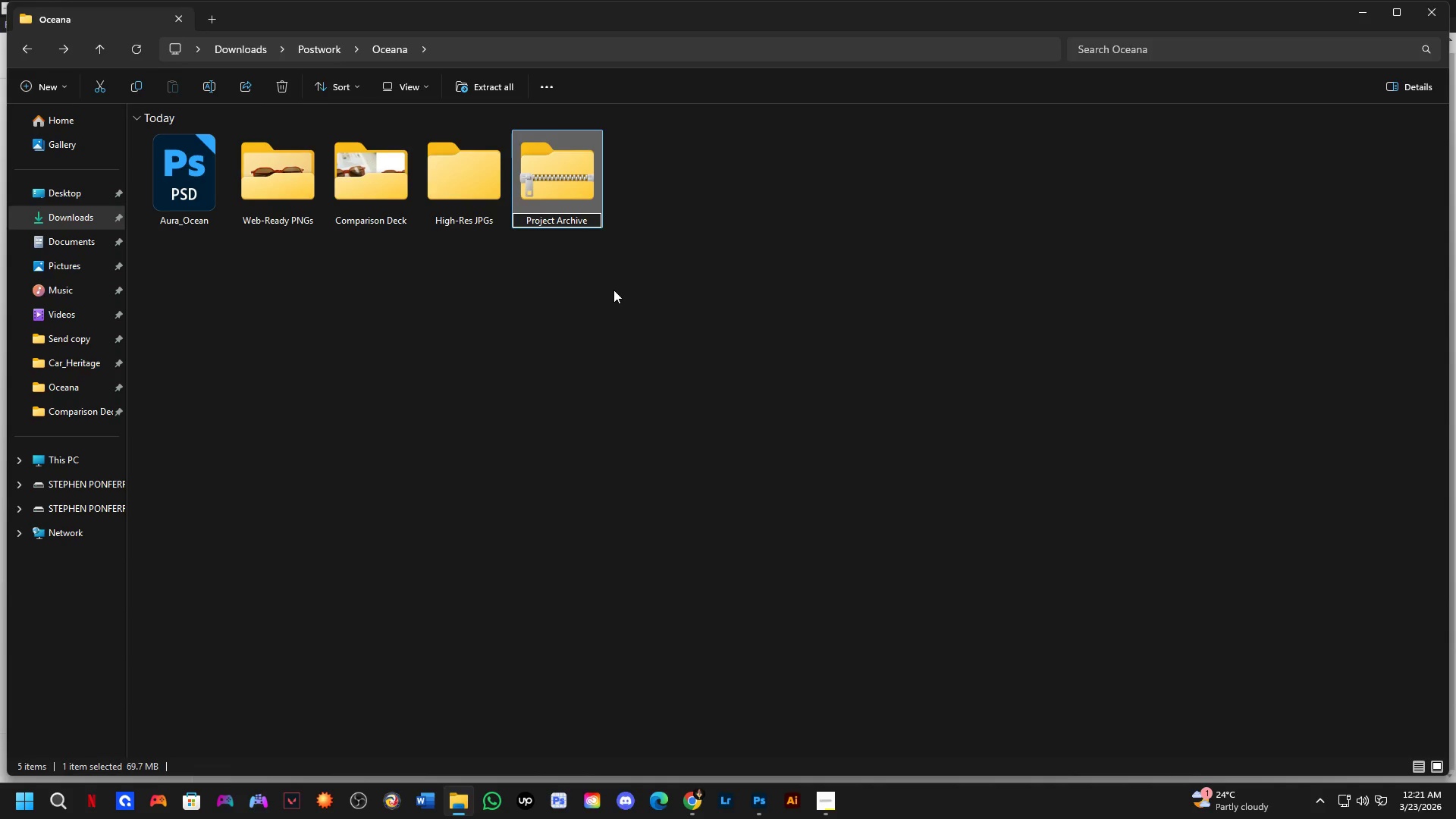 
key(NumpadEnter)
 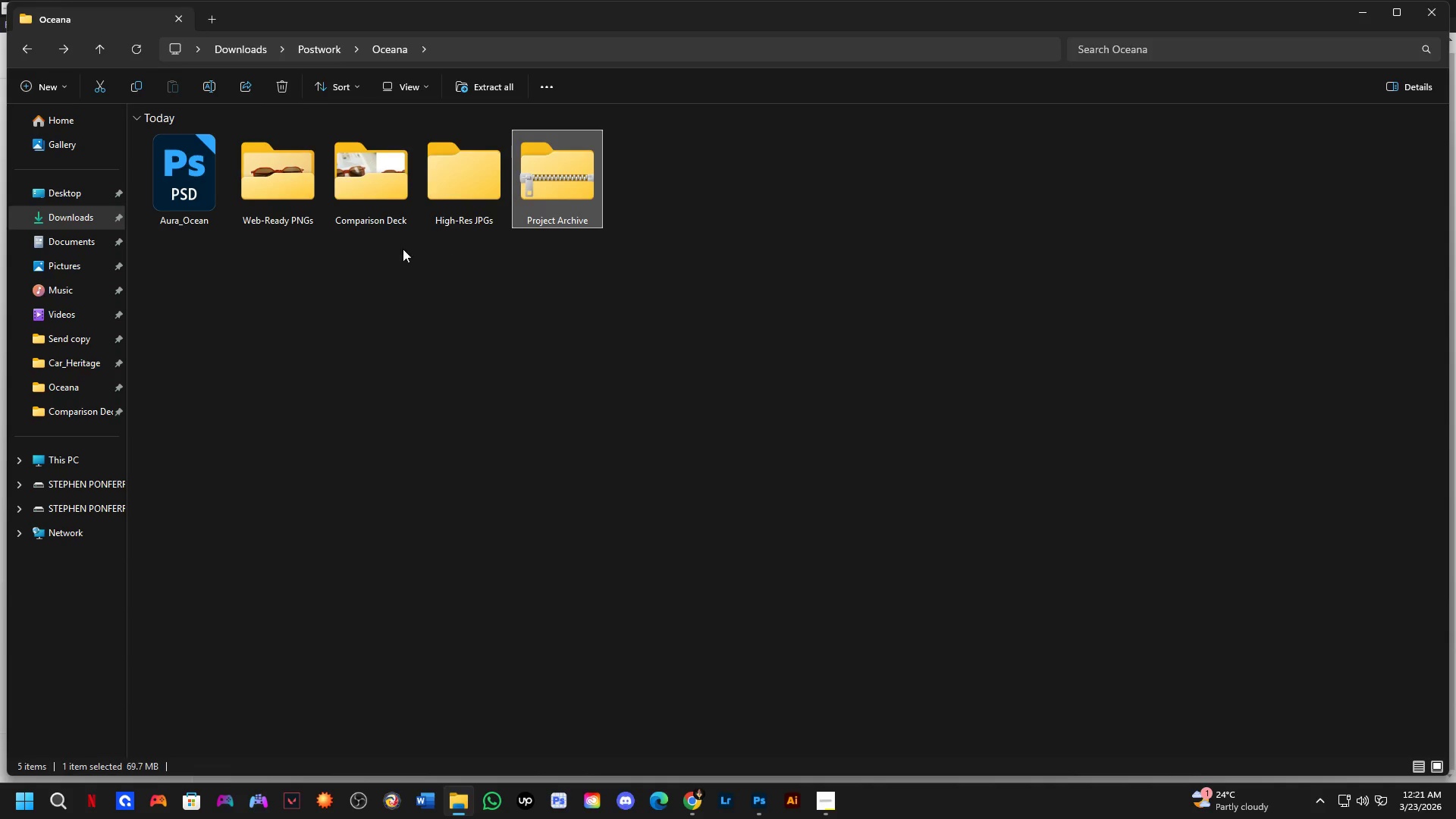 